 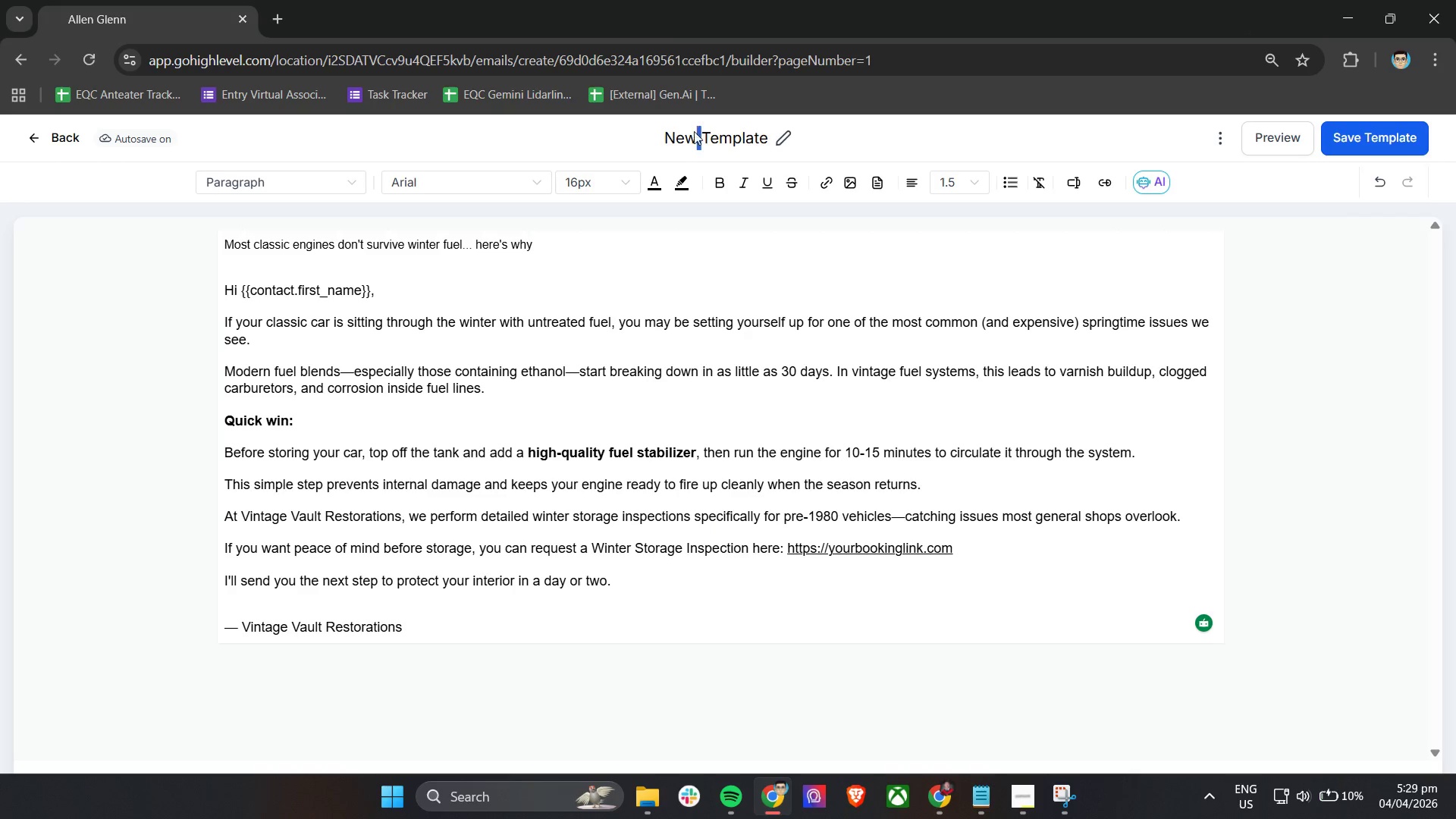 
triple_click([694, 131])
 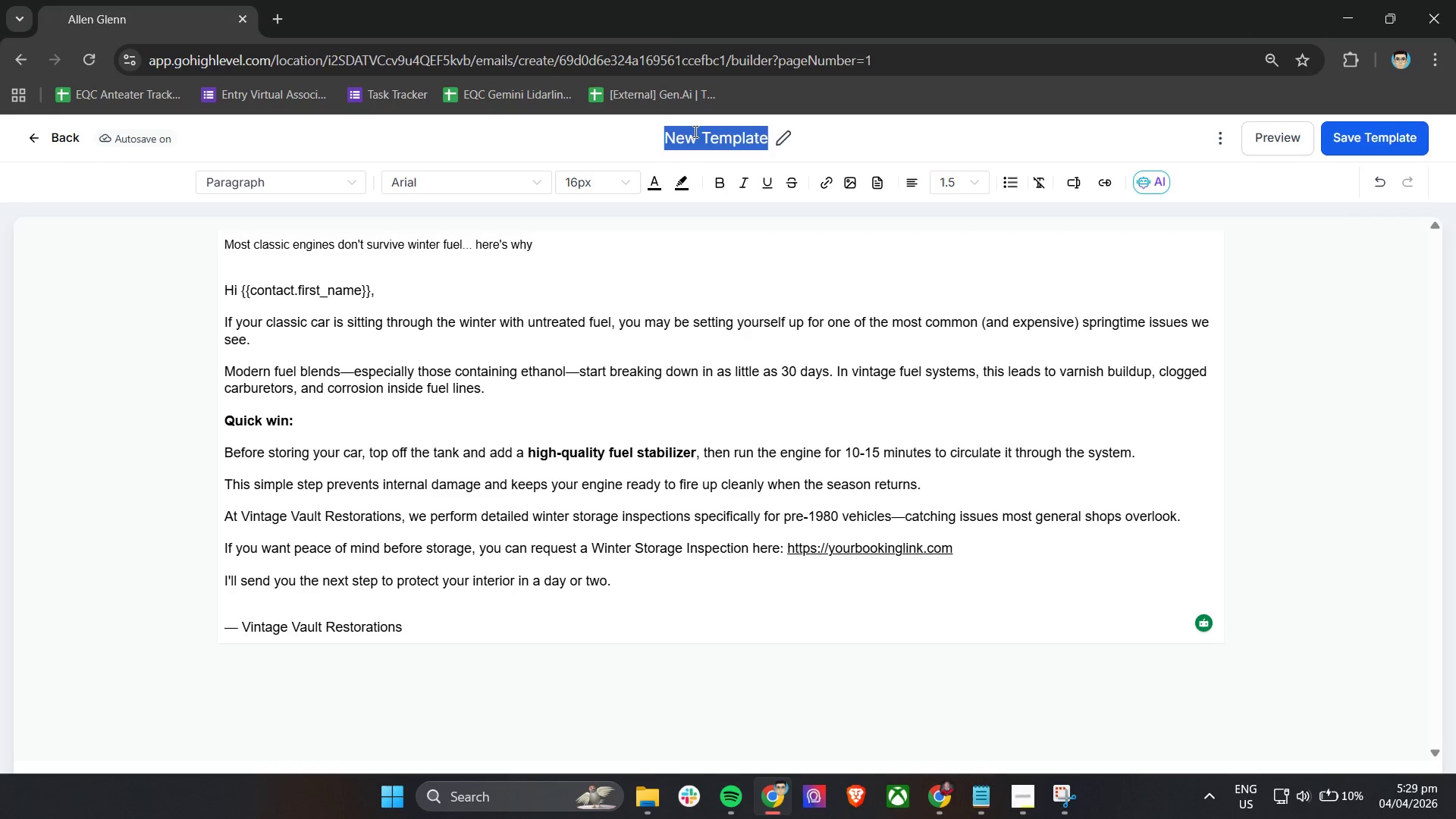 
triple_click([694, 131])
 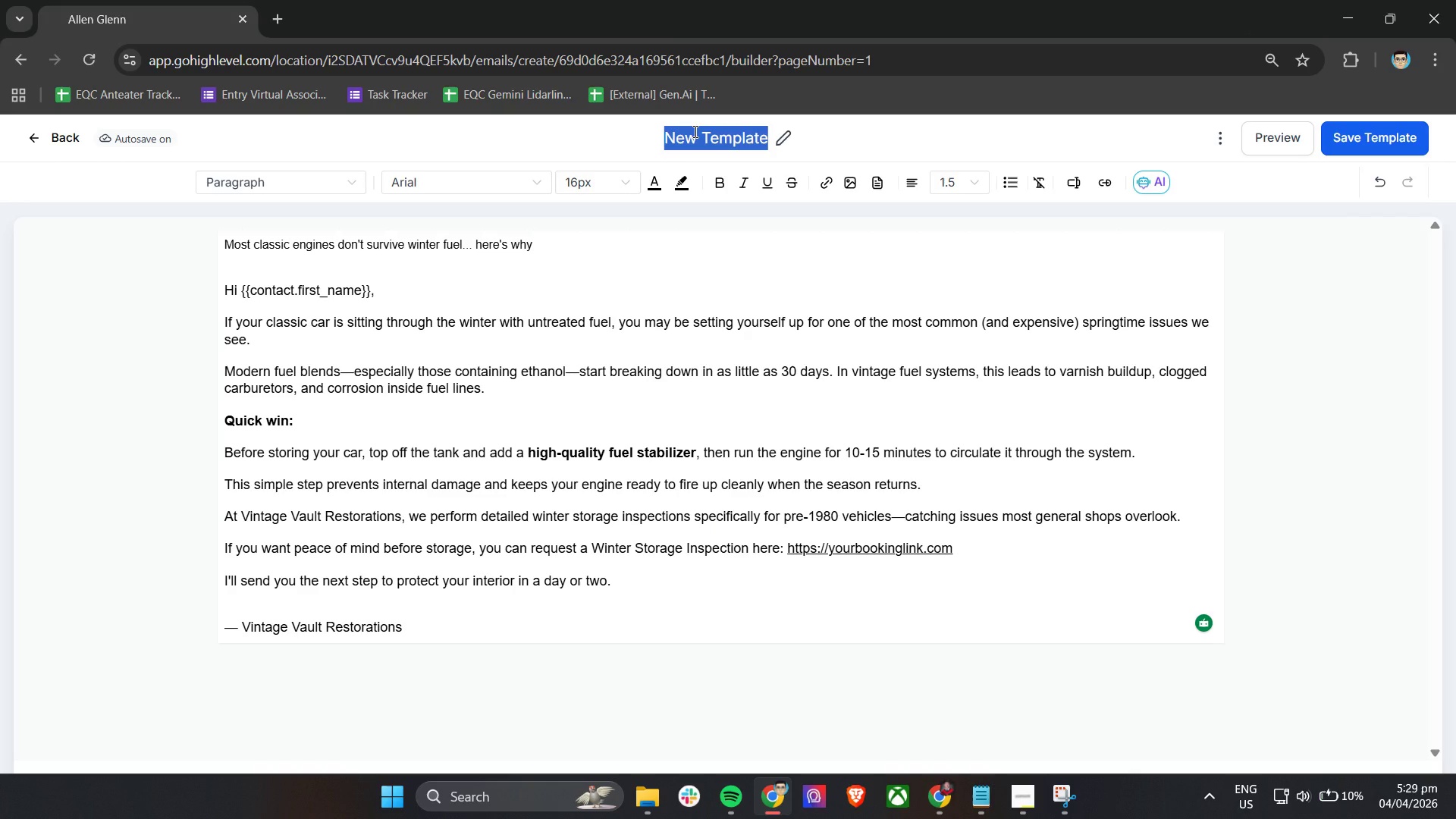 
wait(20.08)
 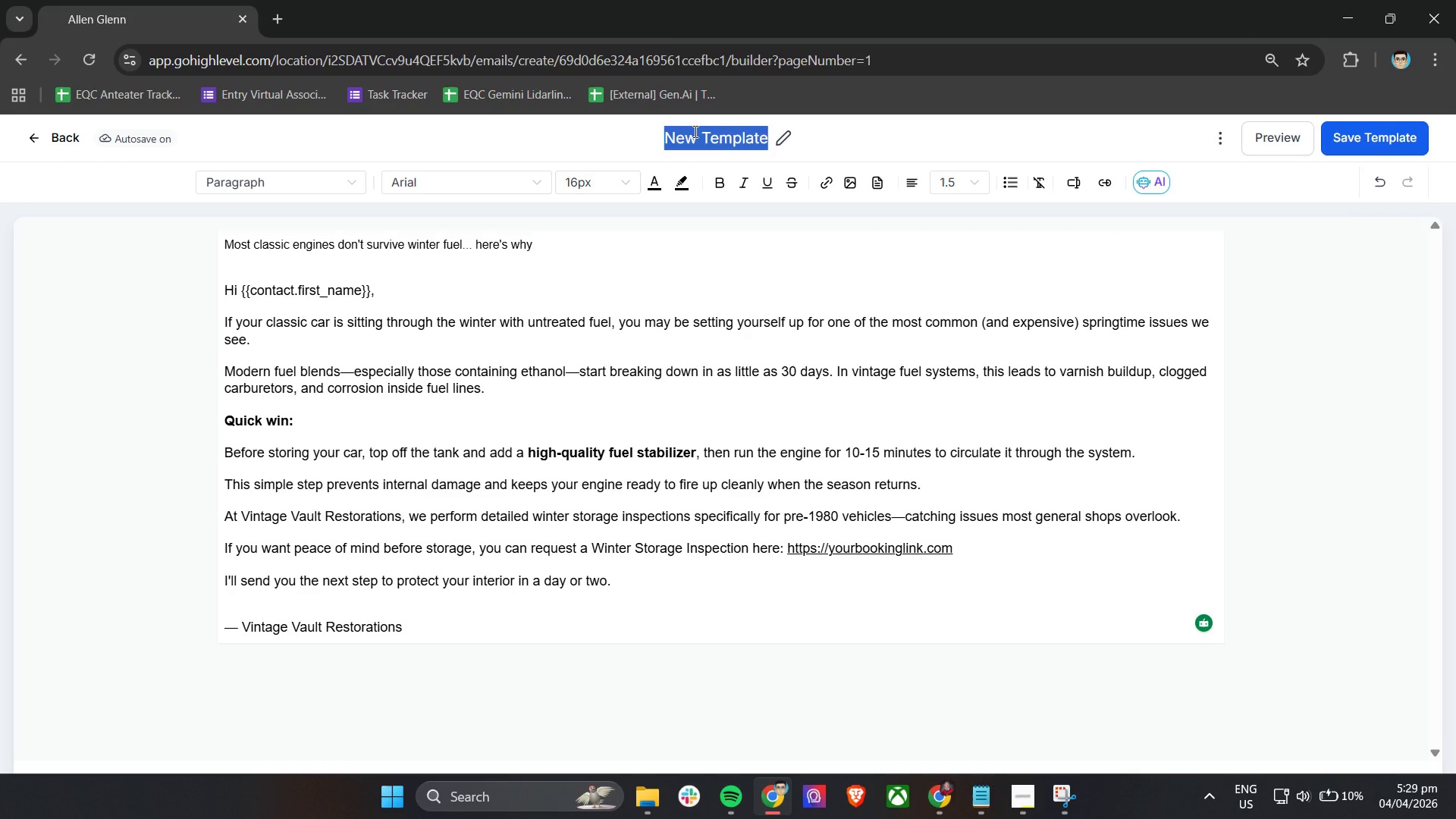 
type(Fuel Stabilization)
 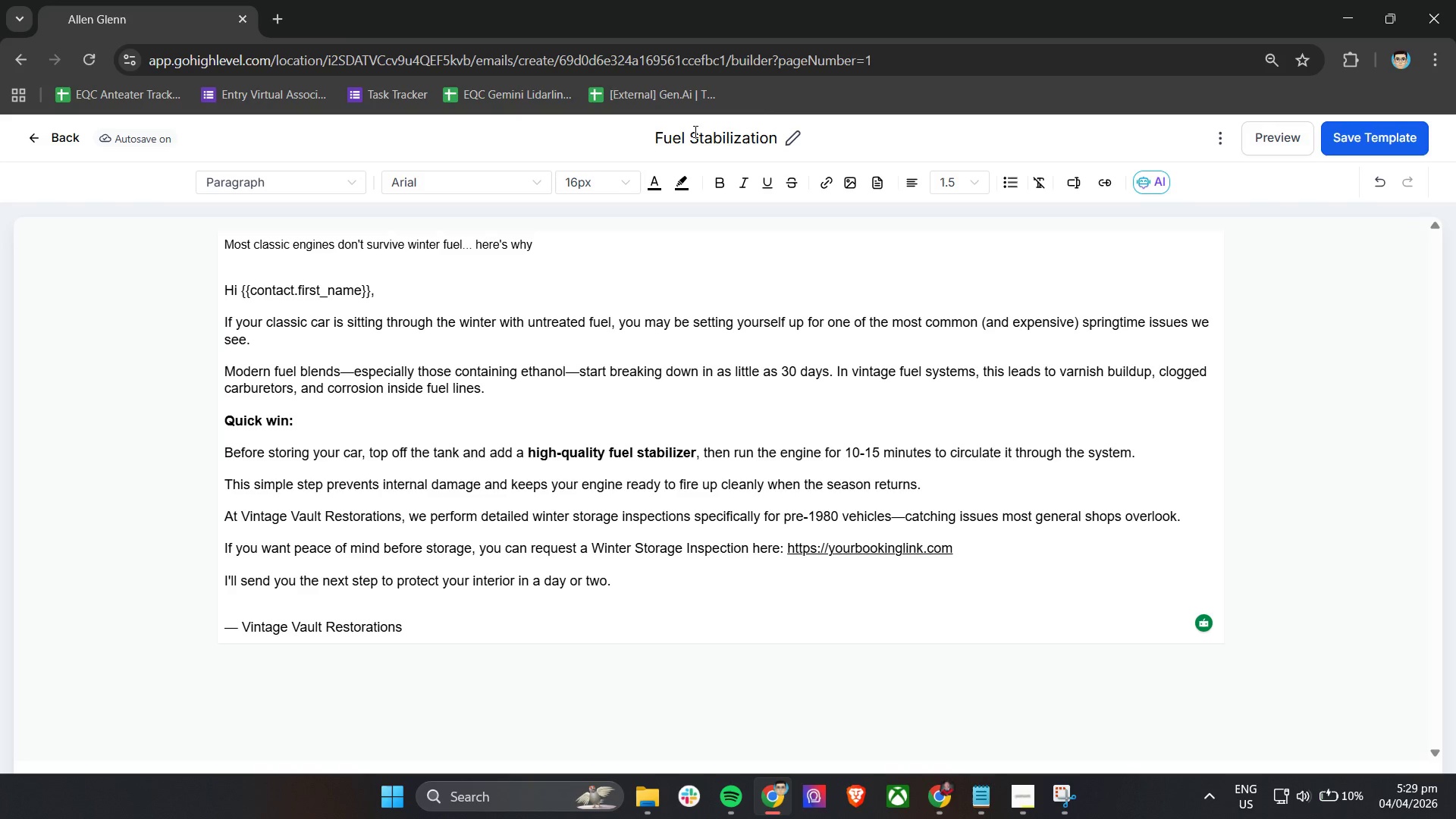 
left_click([937, 131])
 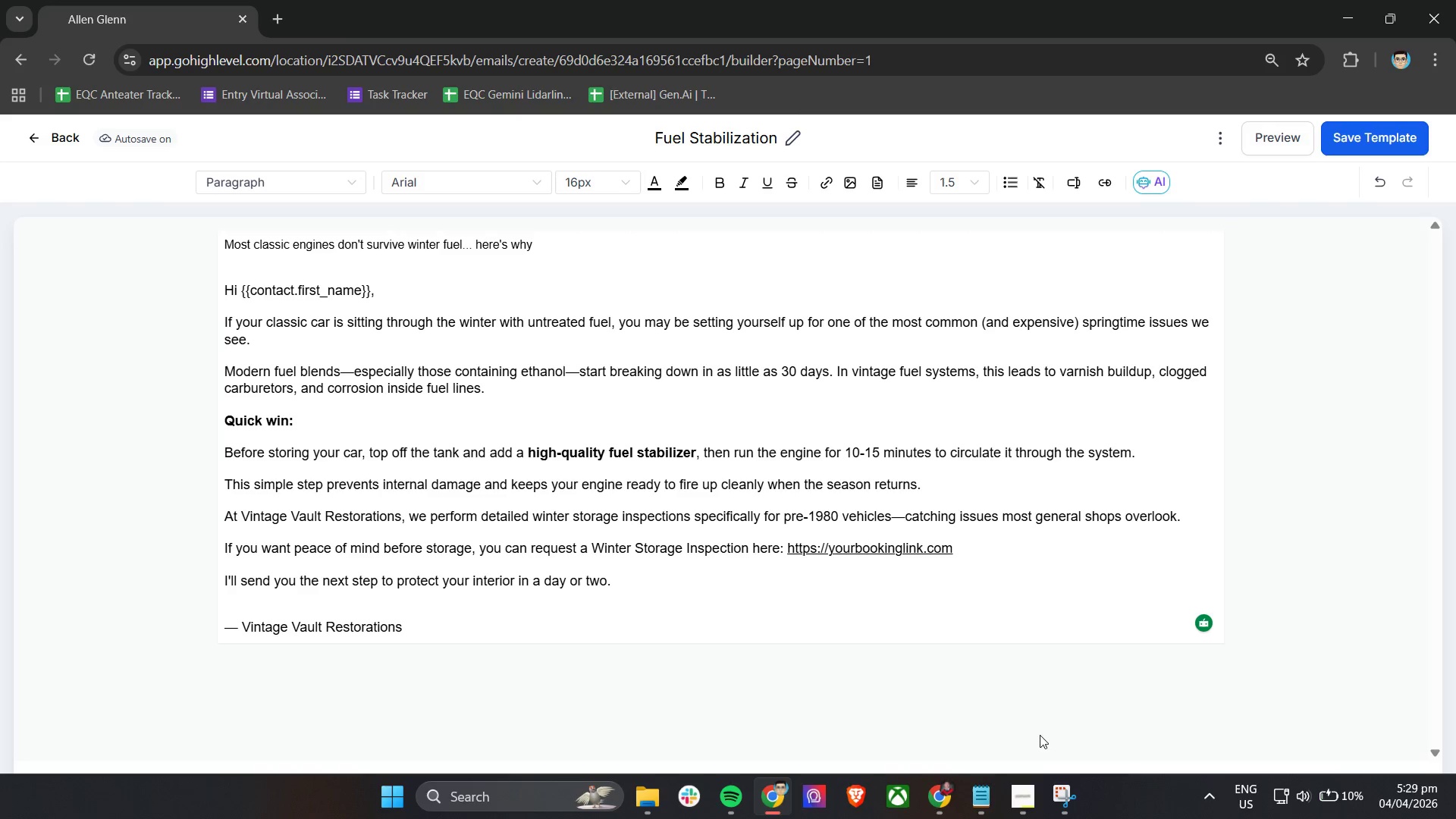 
left_click([1033, 794])